 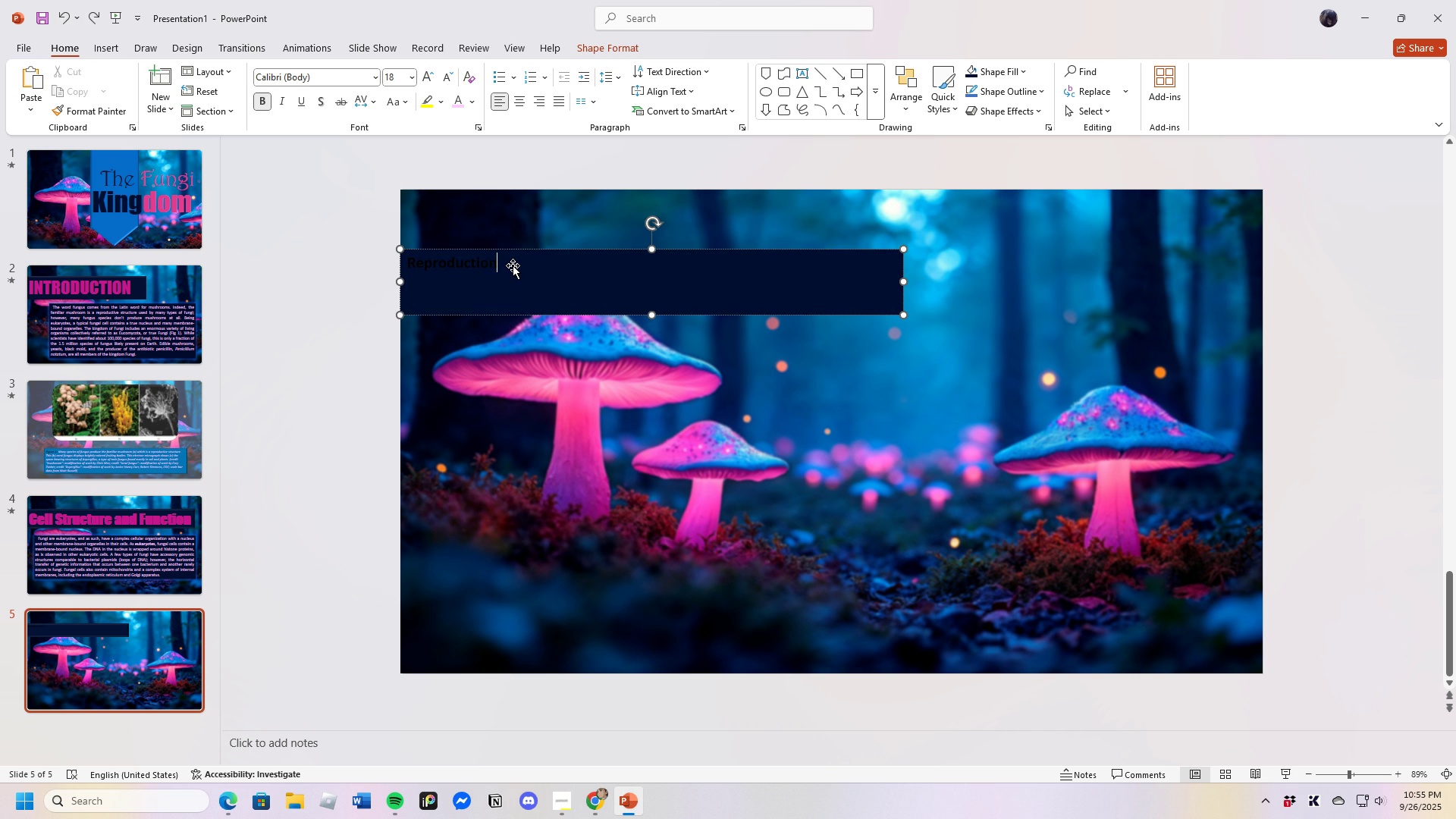 
left_click([409, 72])
 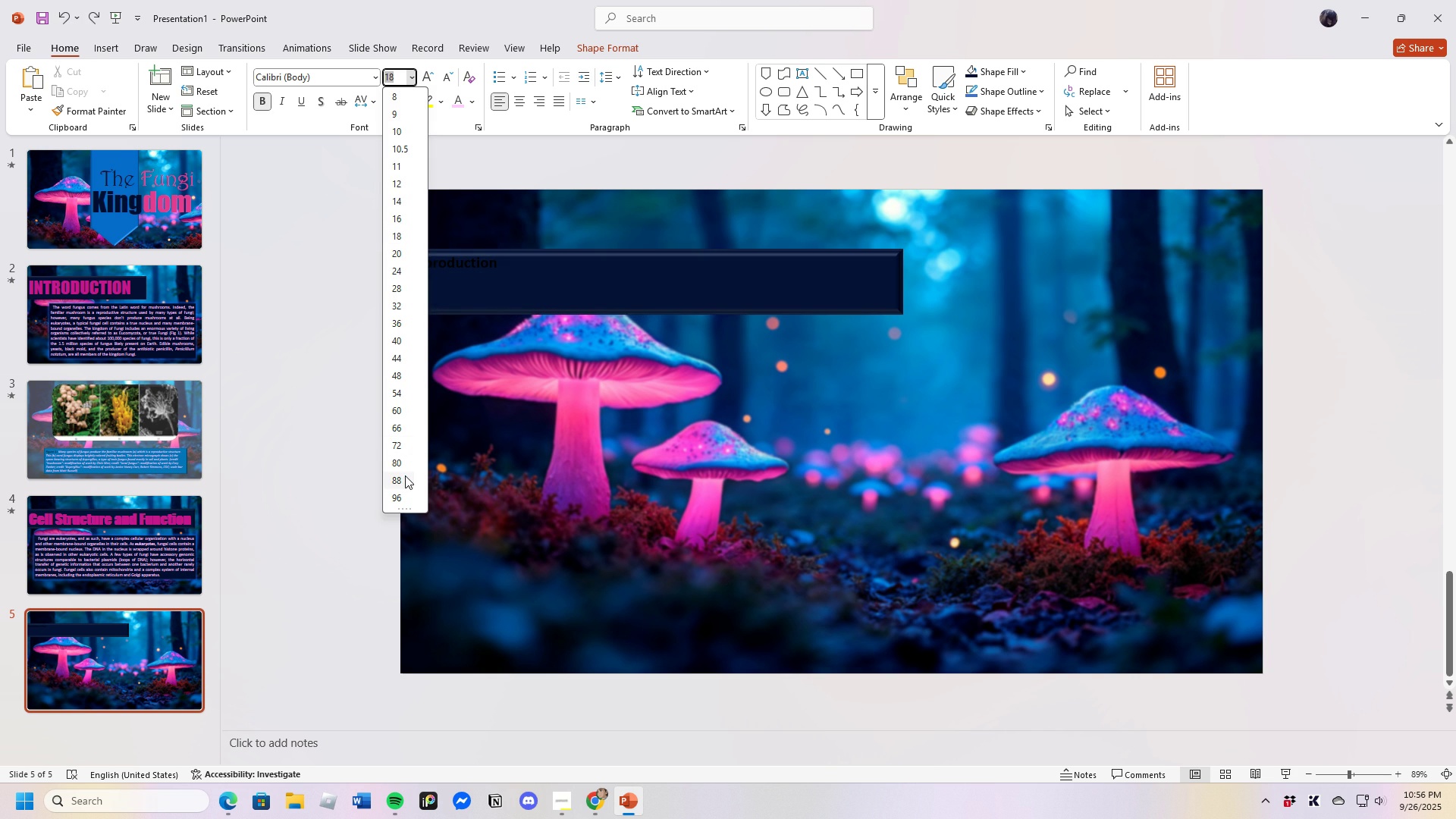 
left_click([405, 475])
 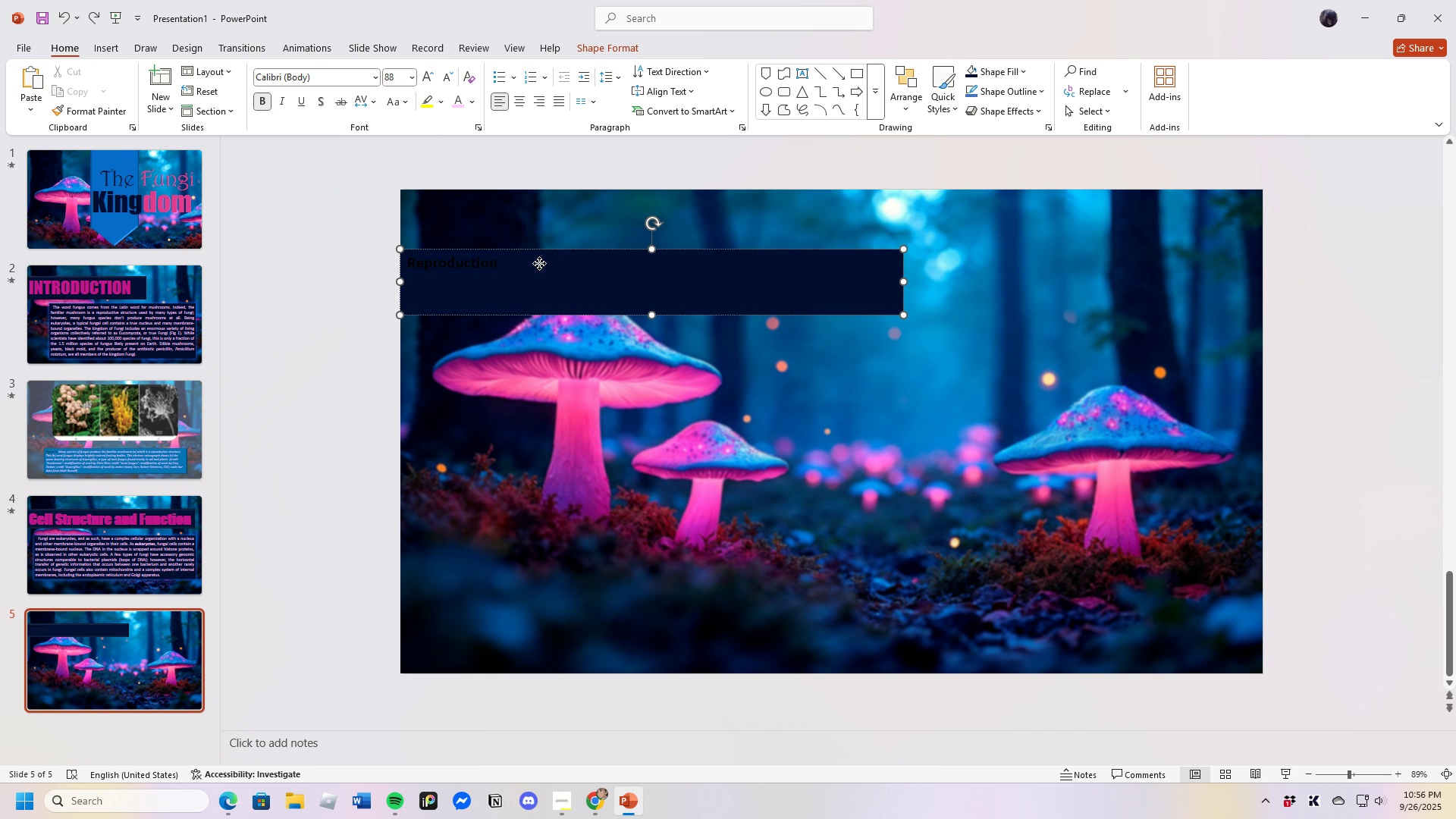 
left_click([539, 263])
 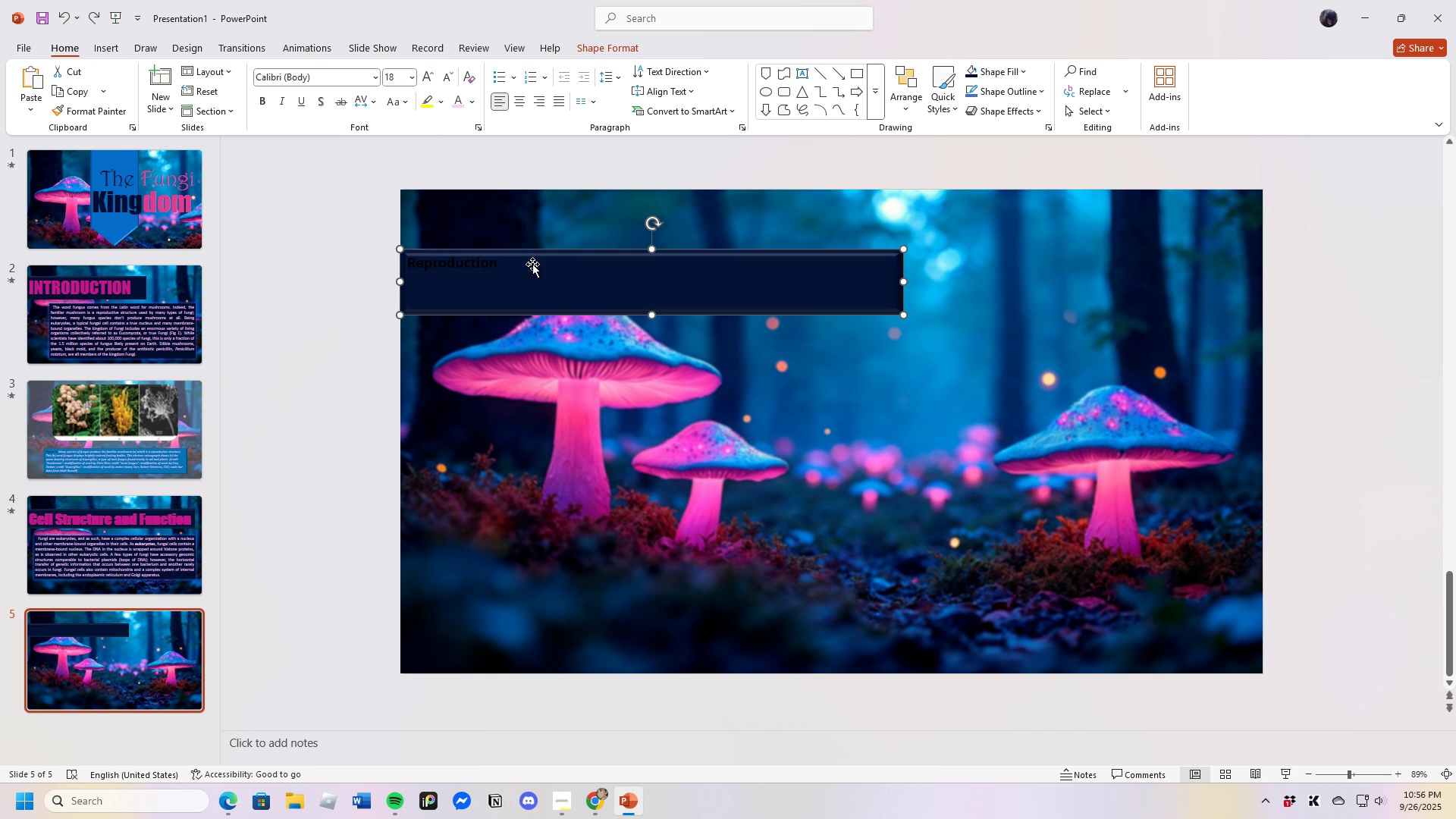 
left_click([532, 264])
 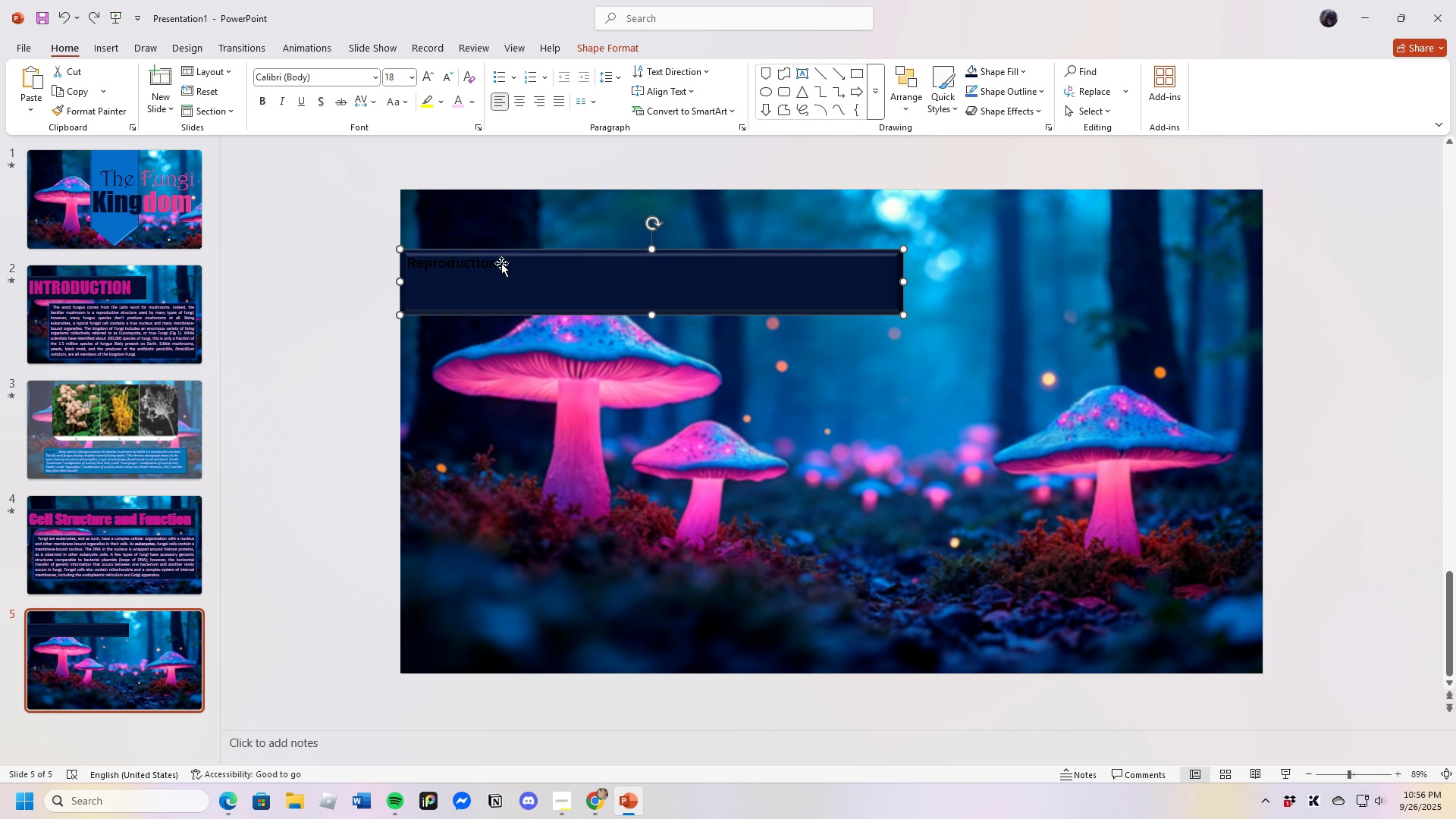 
left_click([501, 263])
 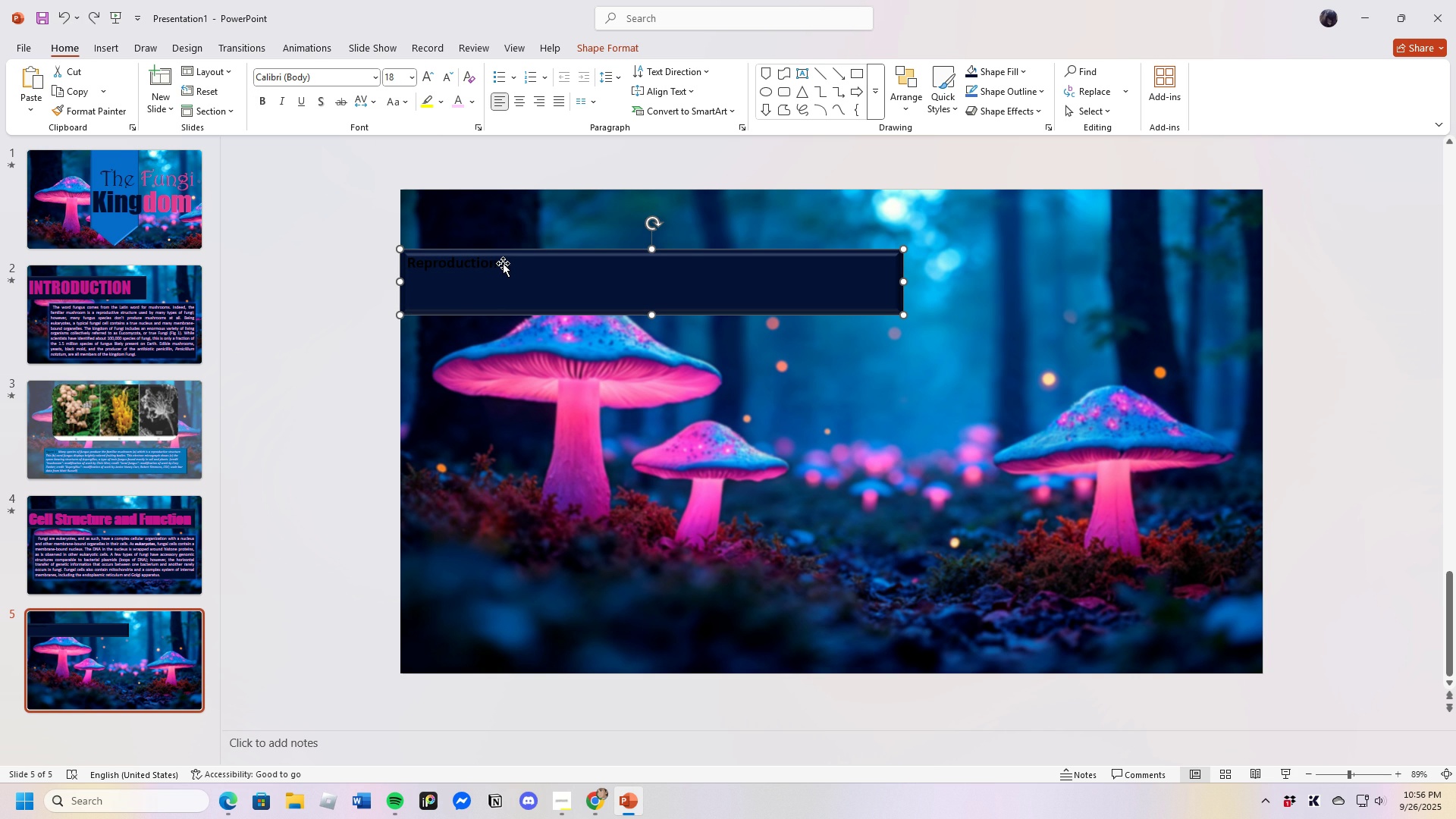 
left_click([503, 263])